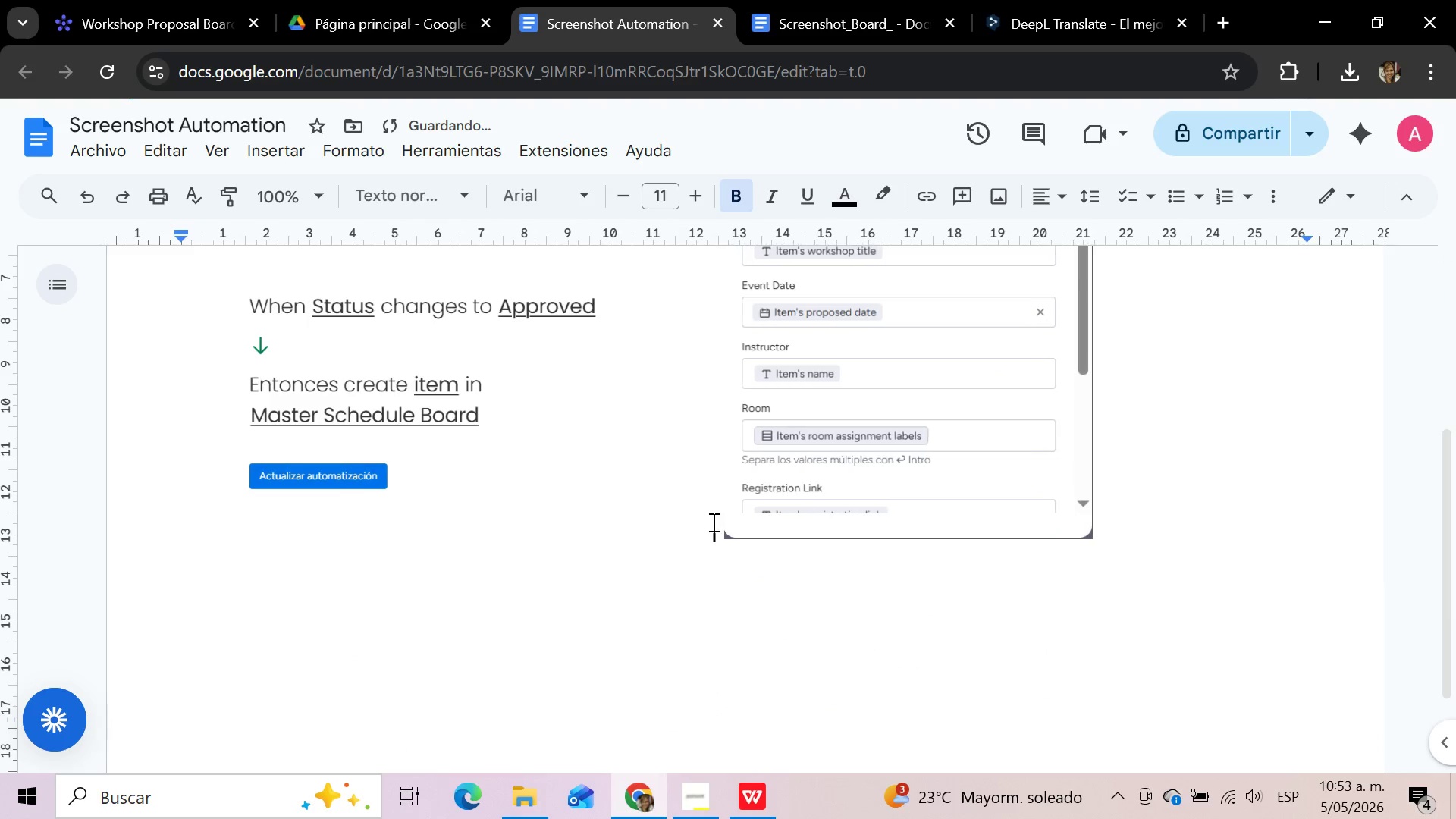 
key(Space)
 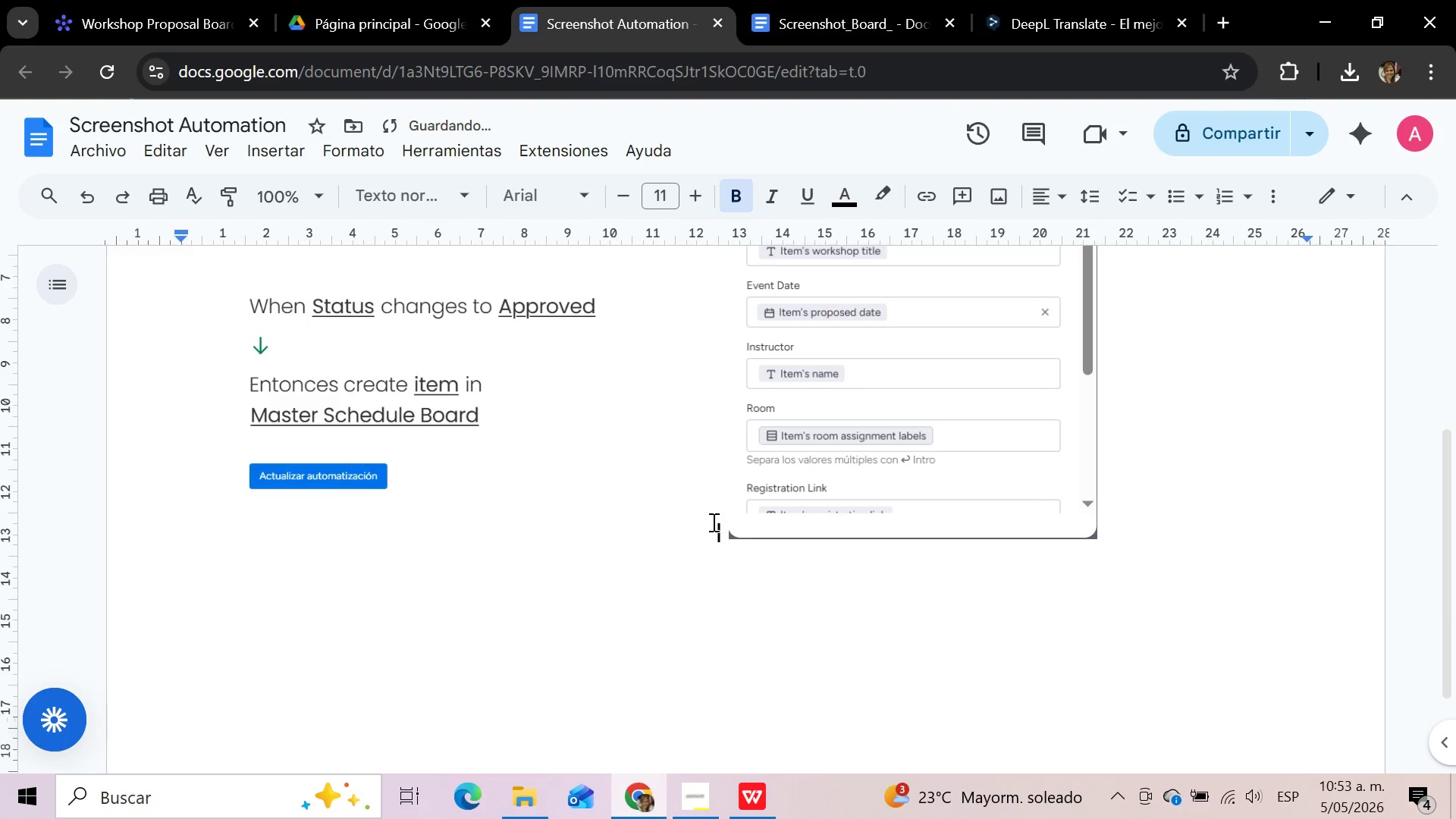 
key(Space)
 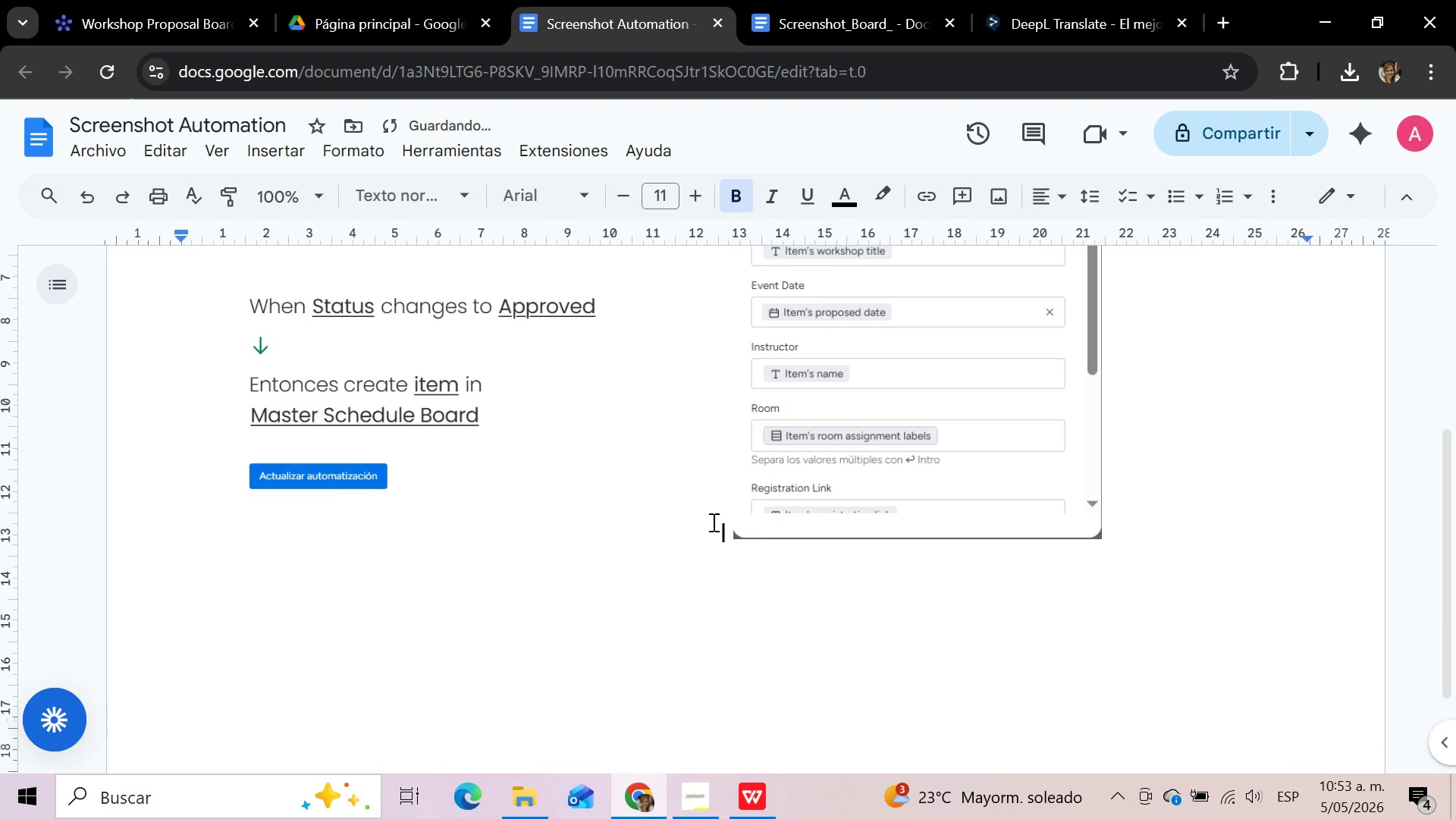 
key(Space)
 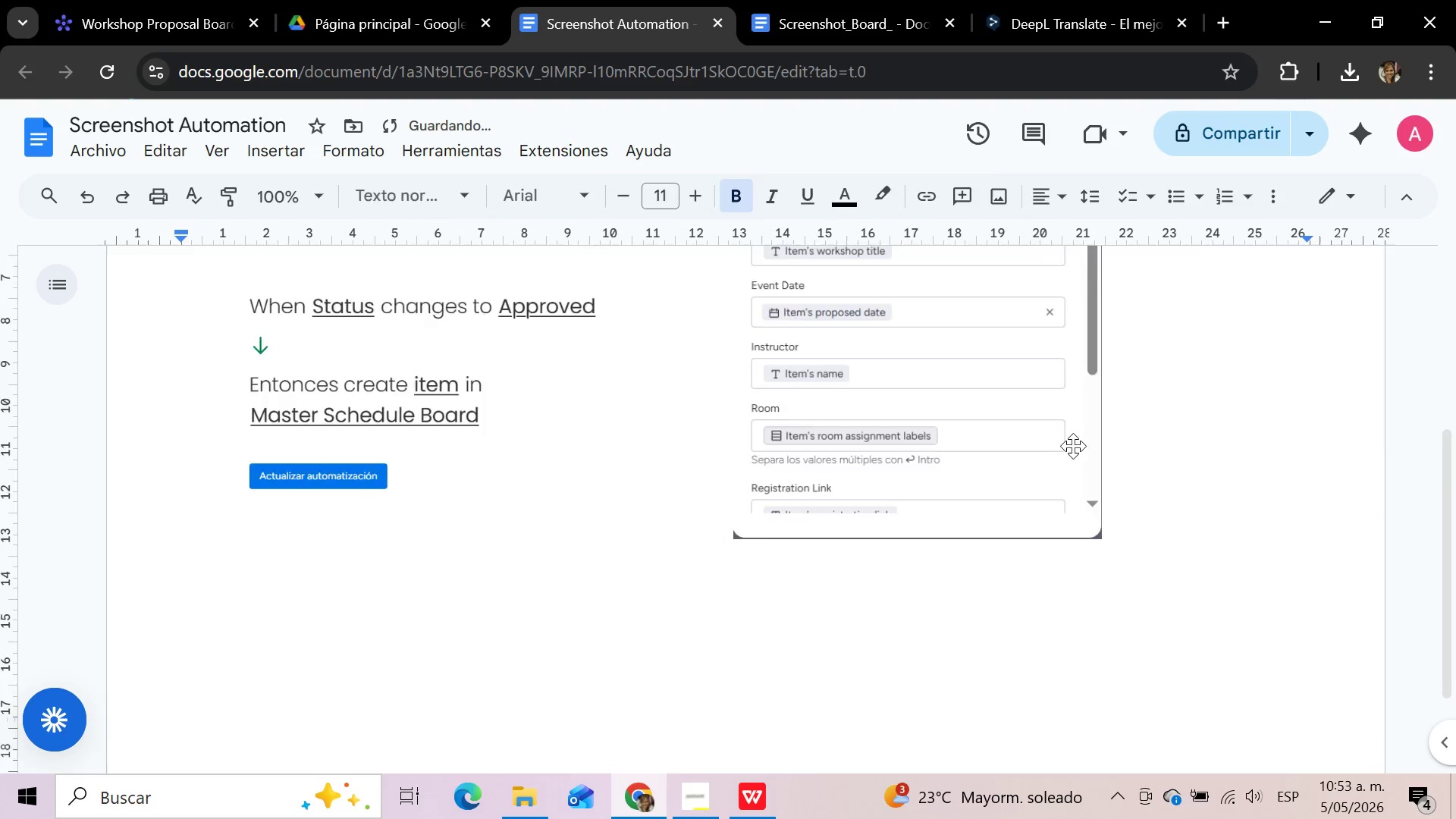 
left_click([1073, 446])
 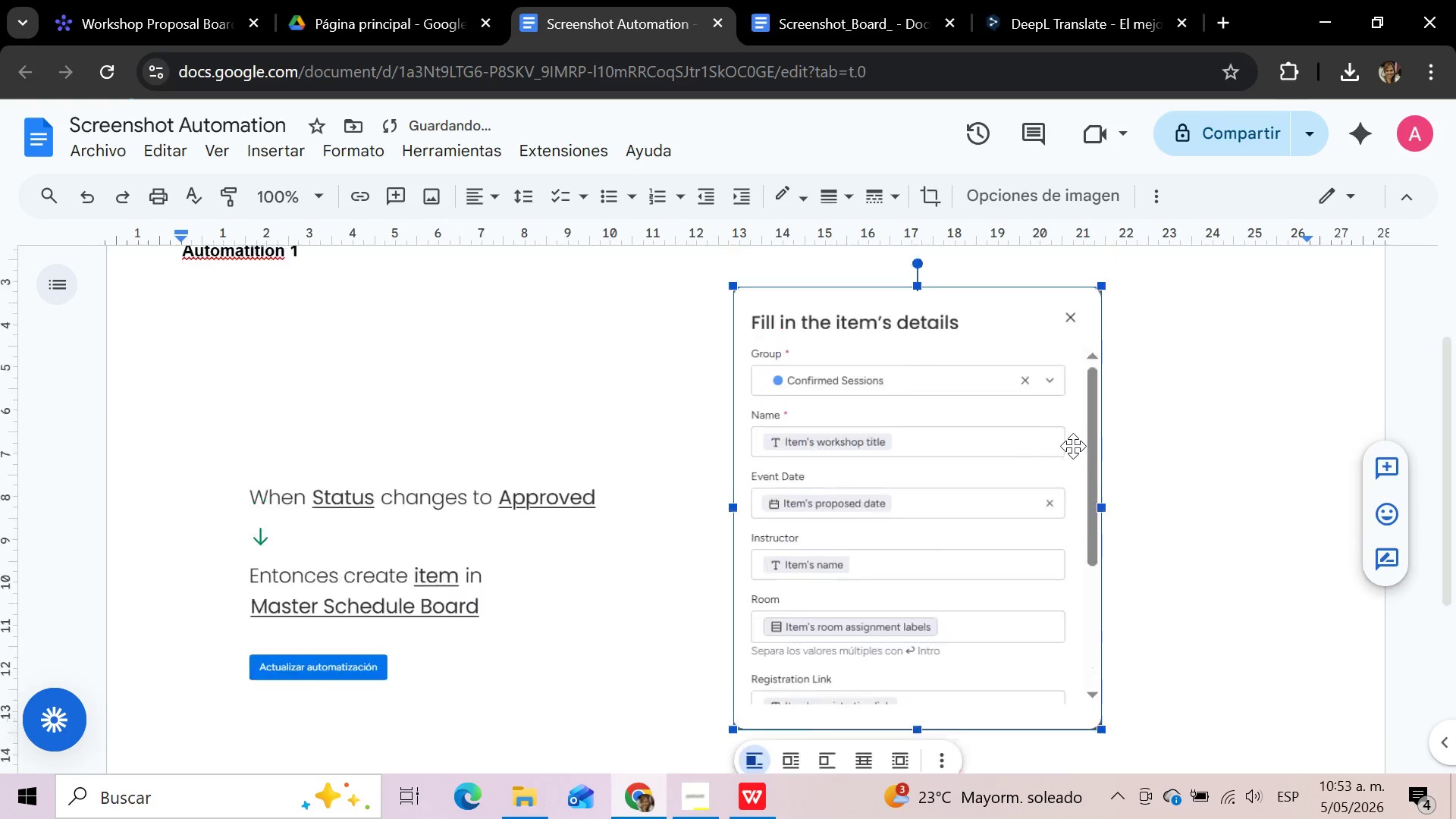 
scroll: coordinate [1073, 446], scroll_direction: up, amount: 3.0
 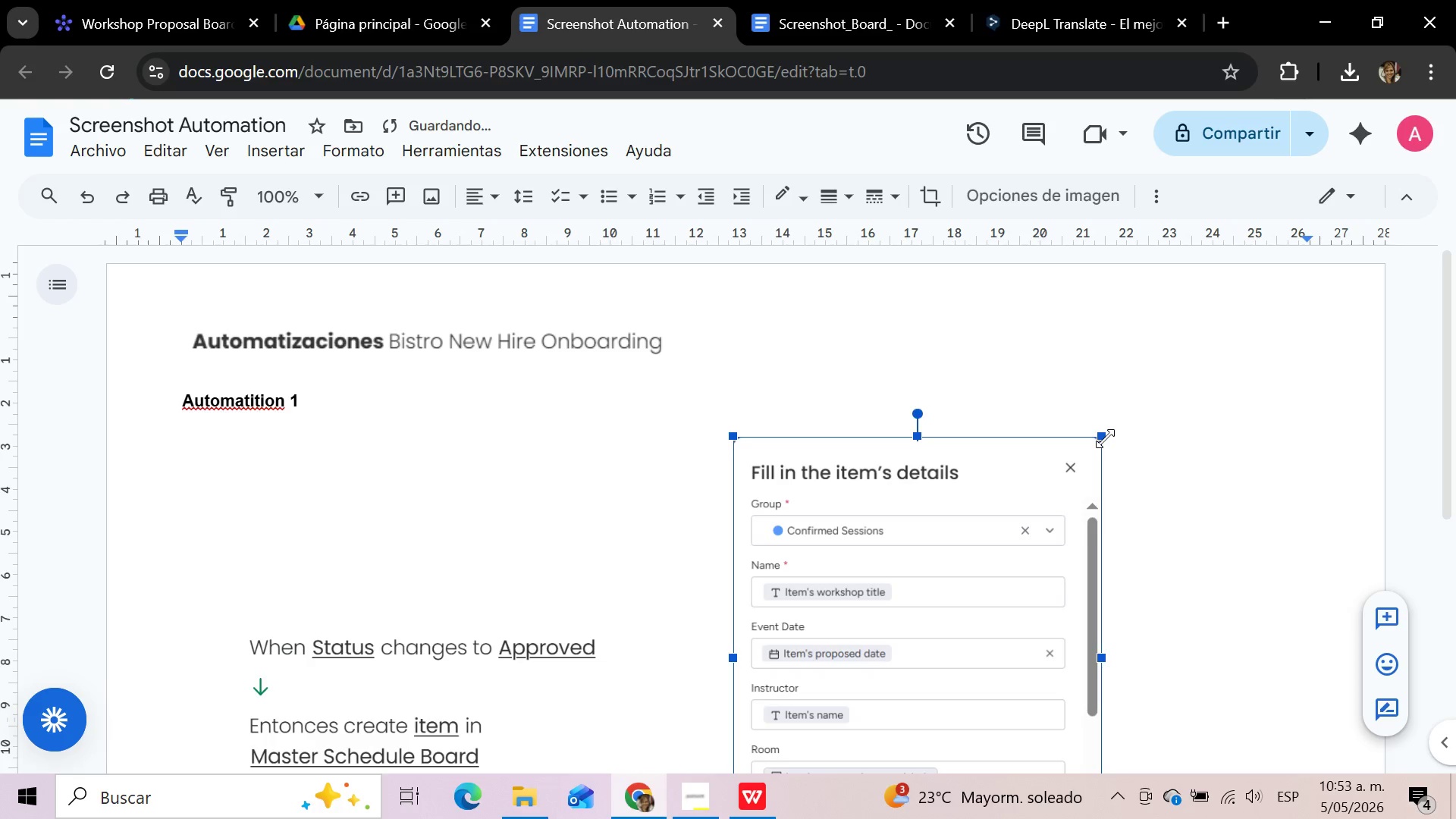 
left_click_drag(start_coordinate=[1105, 438], to_coordinate=[1037, 509])
 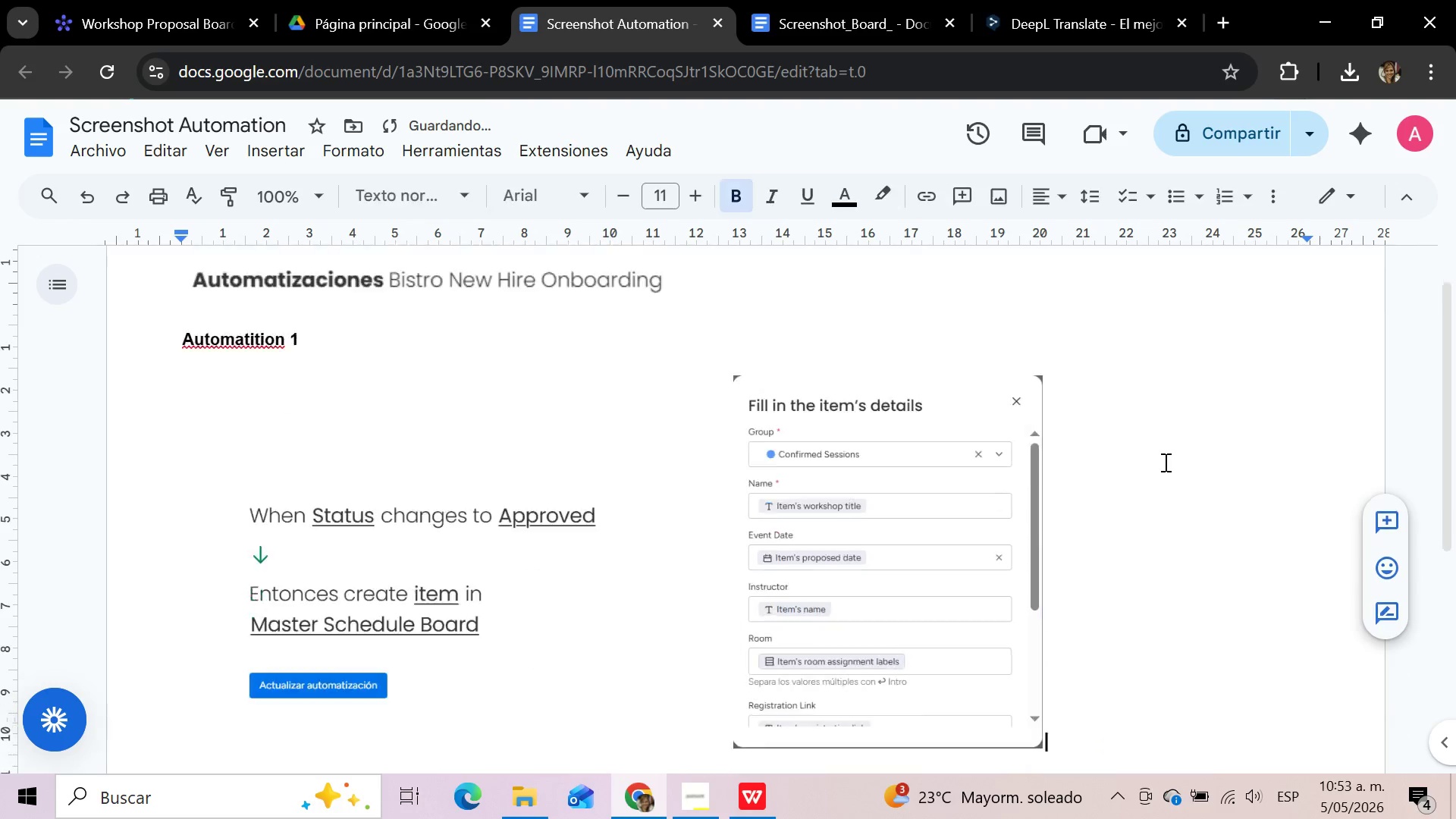 
left_click([1164, 462])
 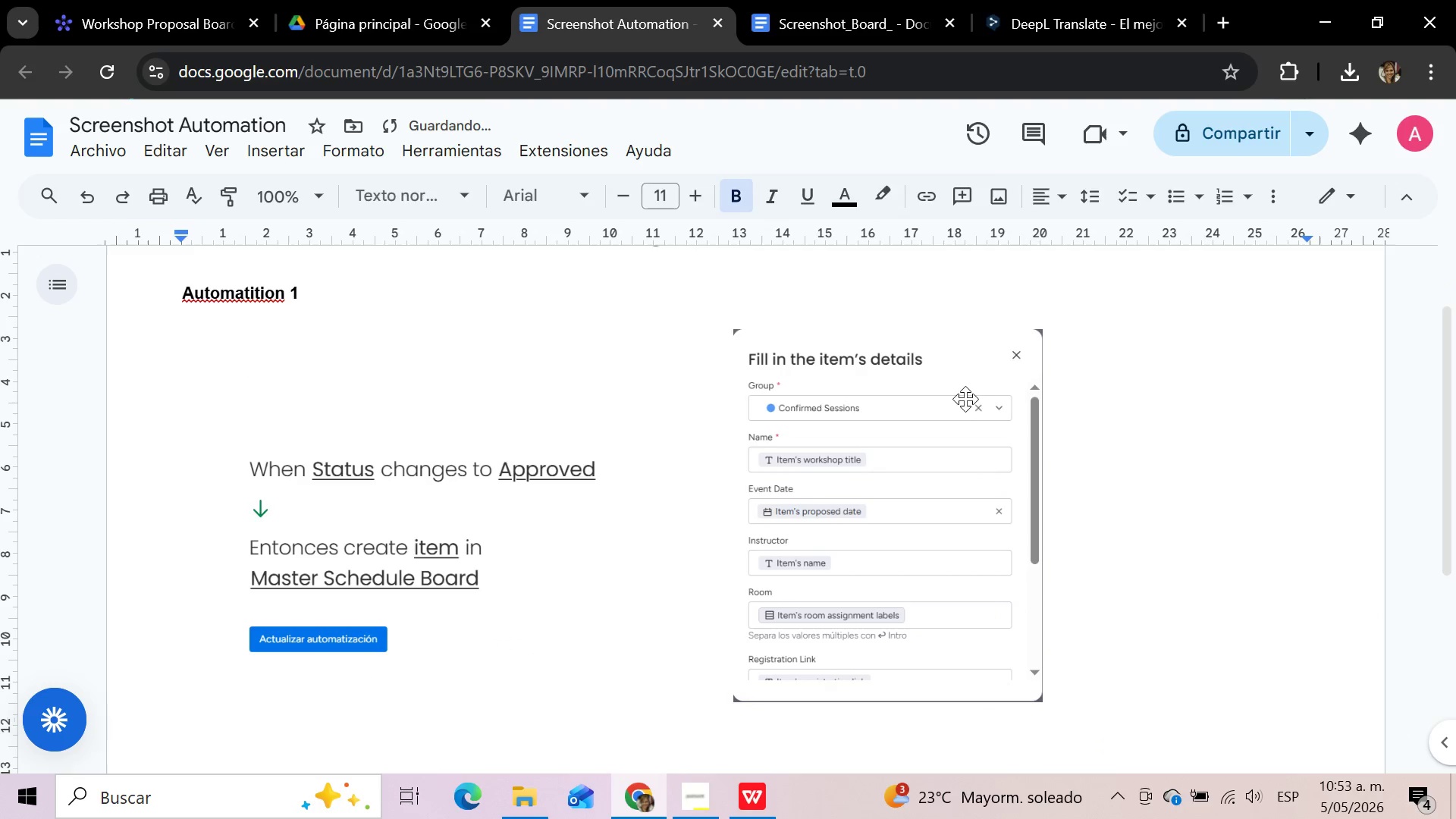 
left_click([965, 399])
 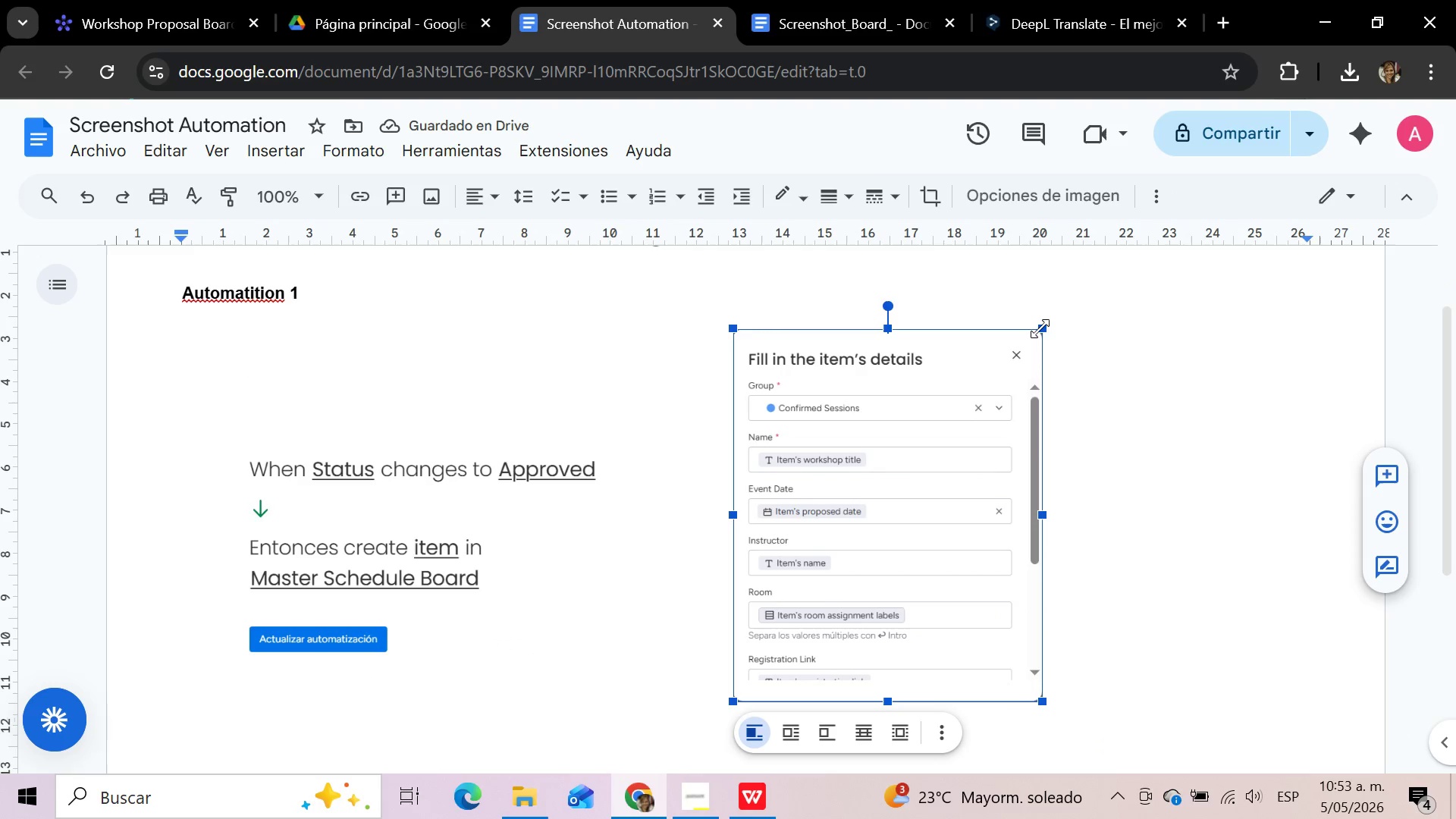 
left_click_drag(start_coordinate=[1040, 328], to_coordinate=[1020, 366])
 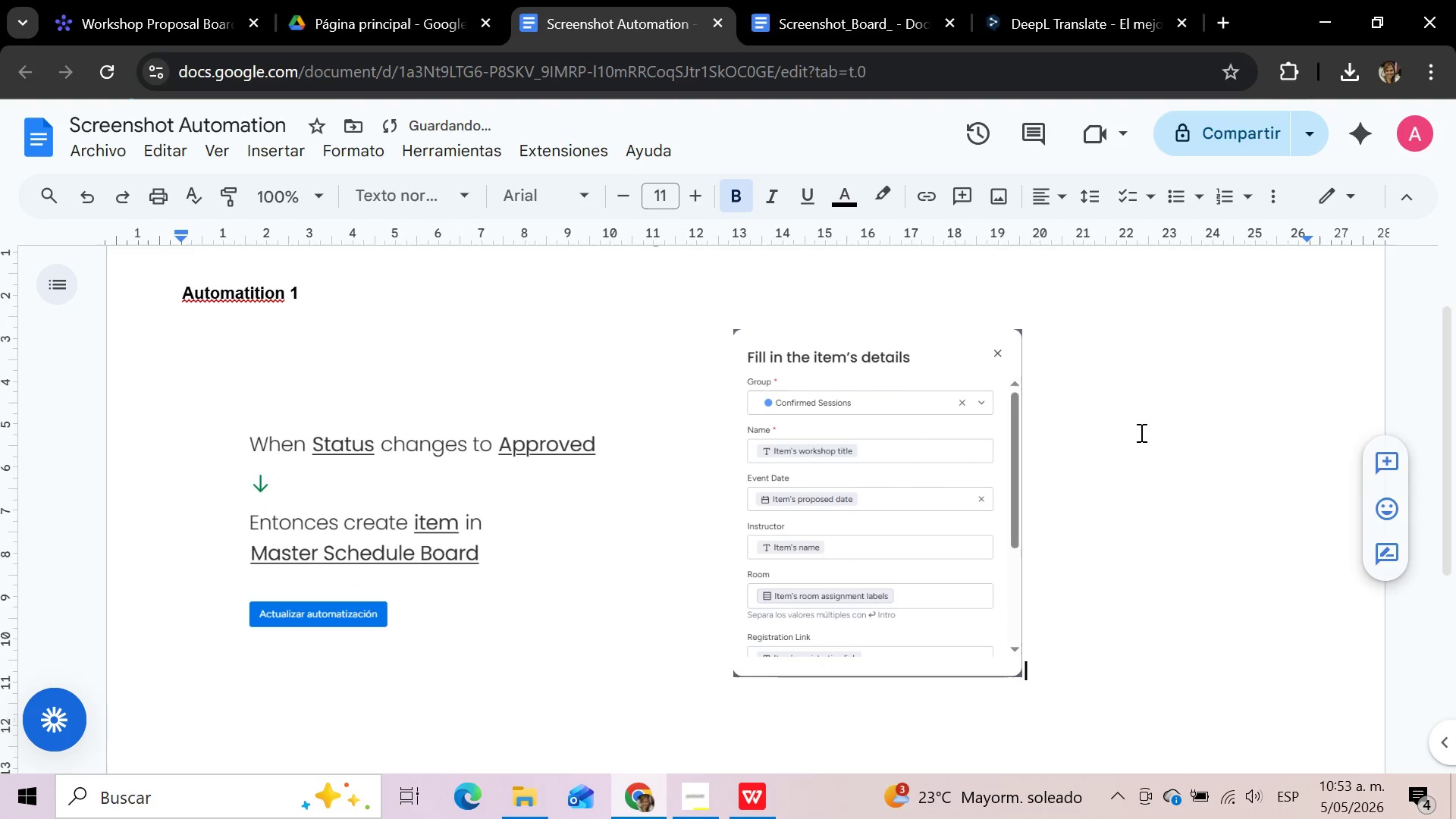 
left_click([1140, 432])
 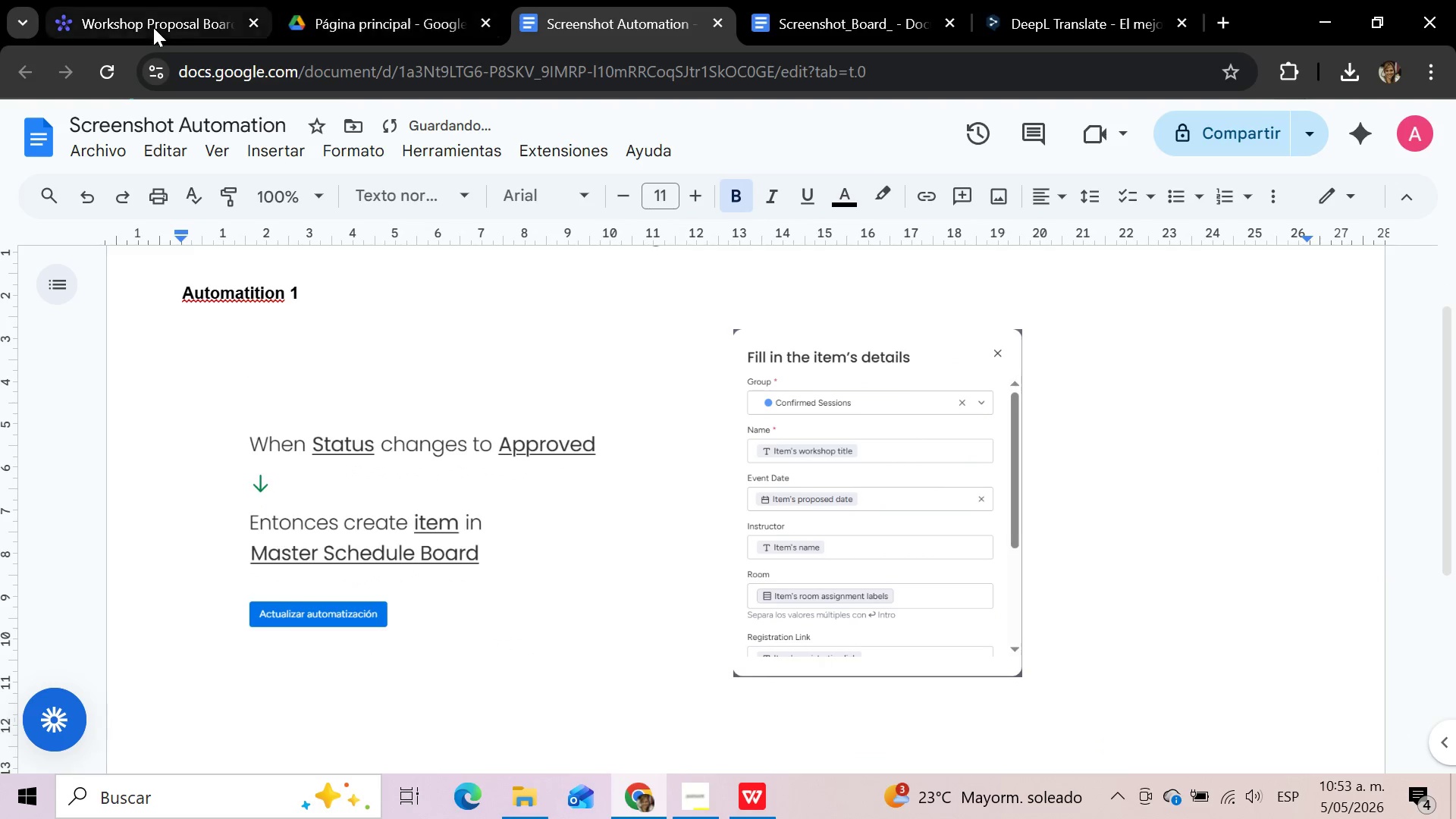 
left_click([149, 20])
 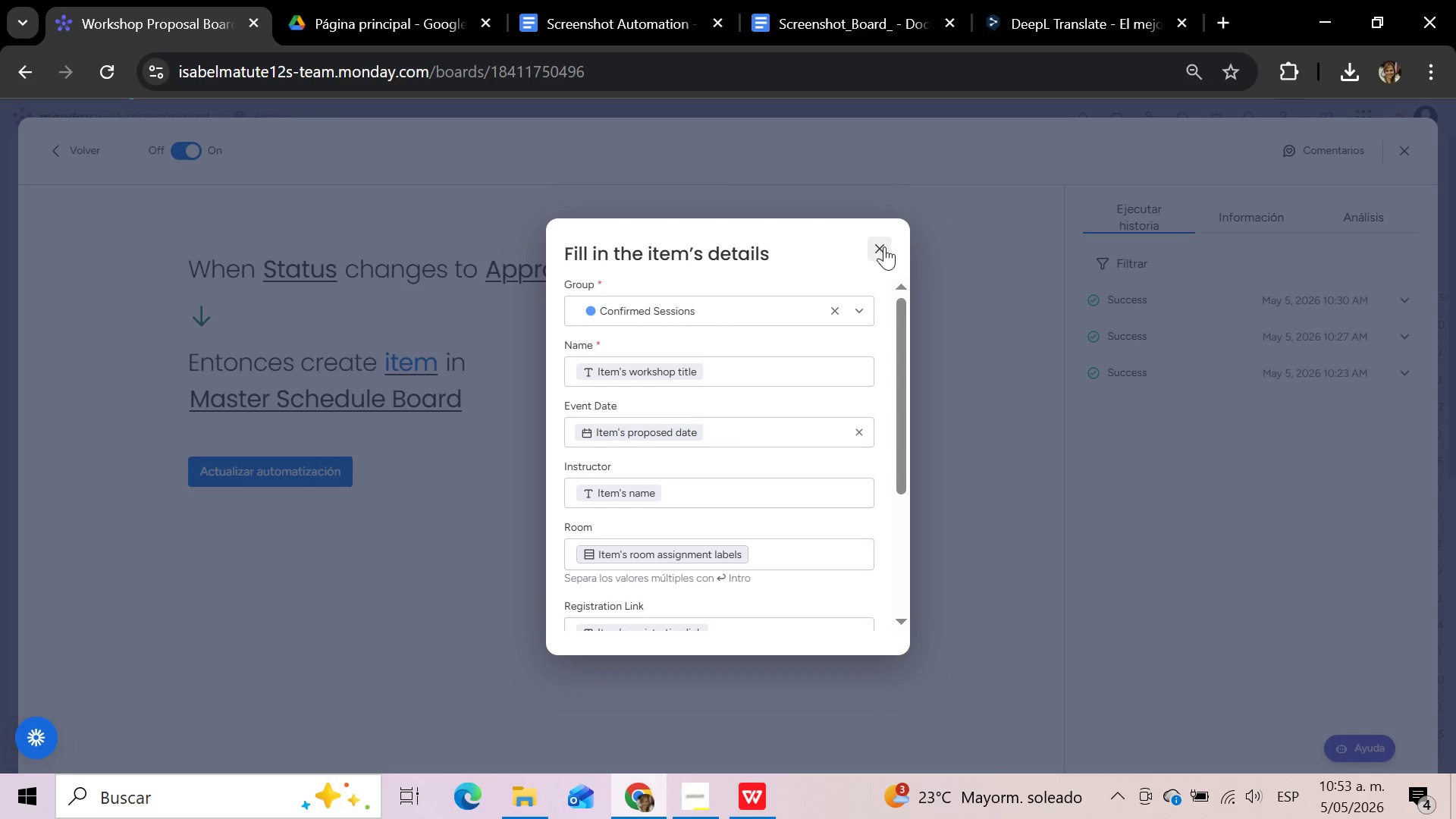 
left_click([883, 247])
 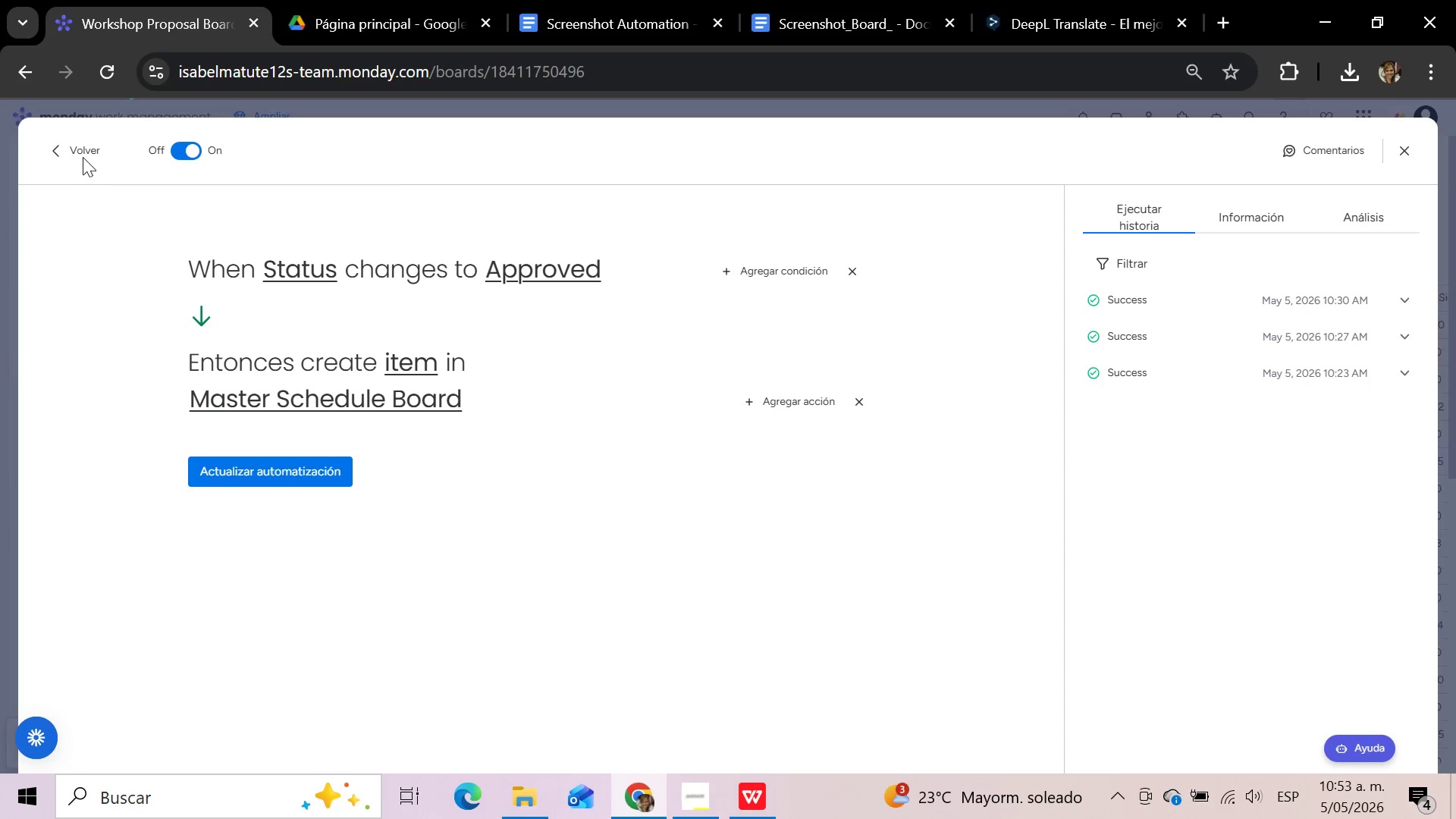 
left_click([83, 156])
 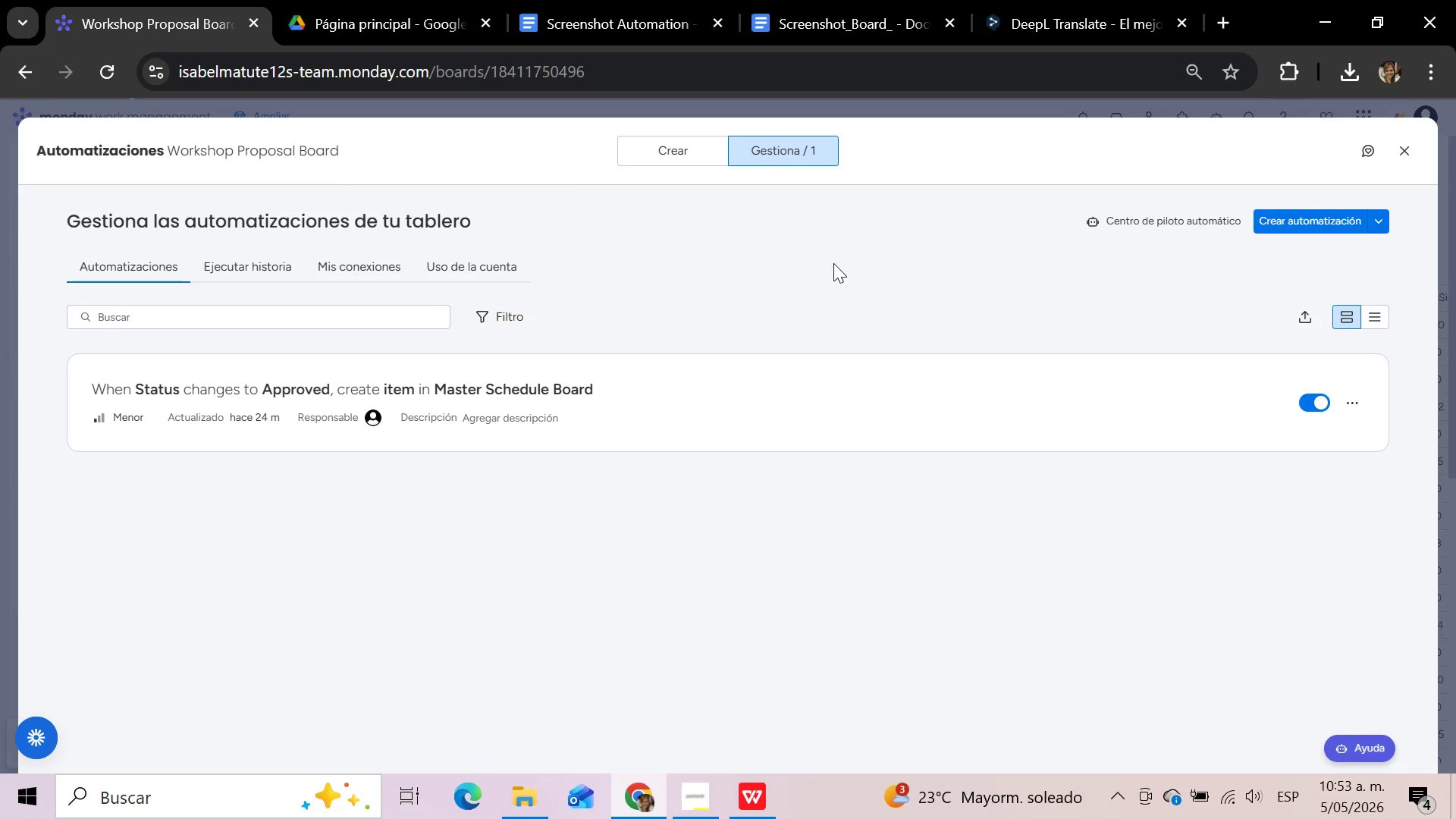 
left_click([585, 0])
 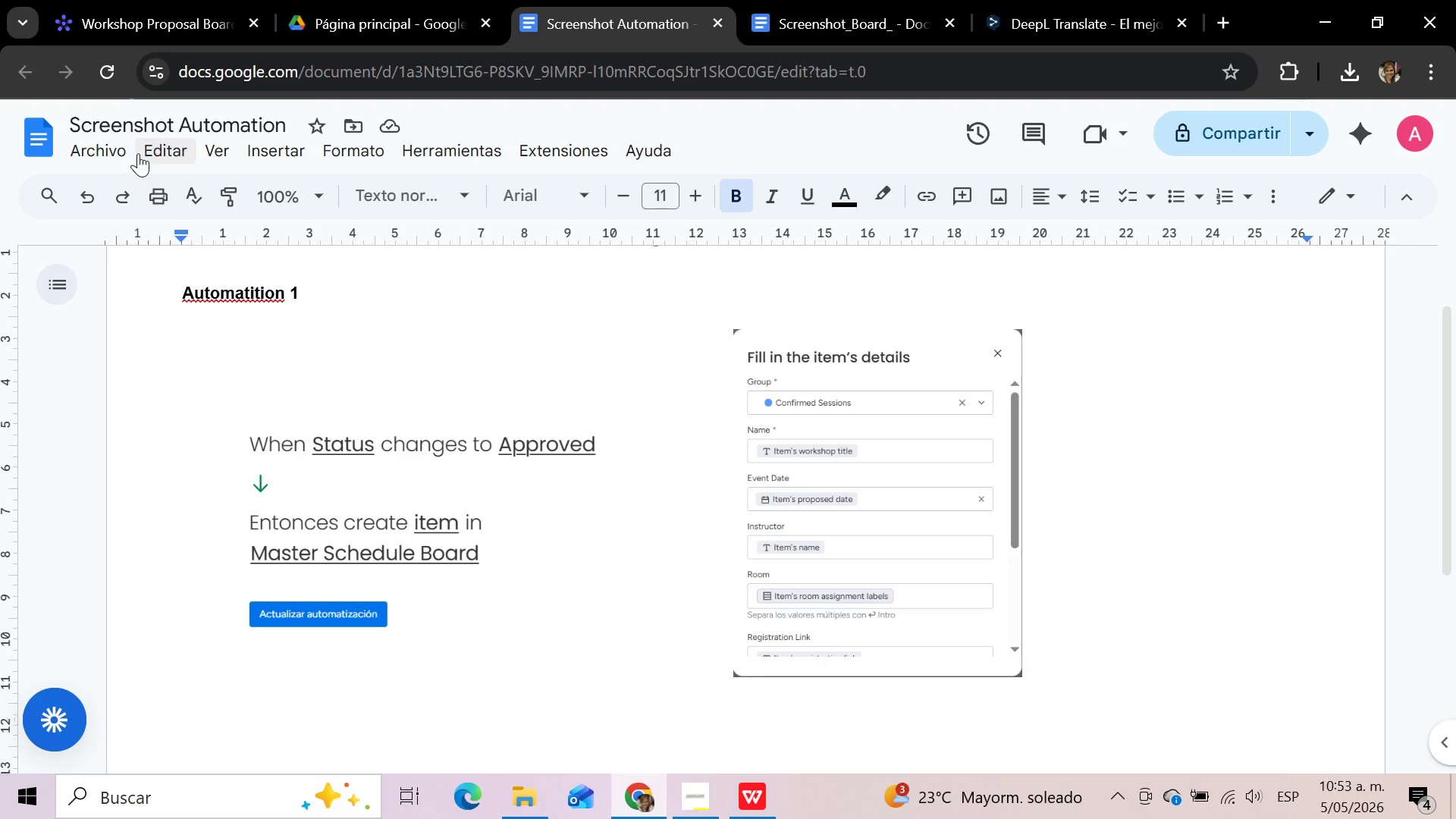 
wait(16.66)
 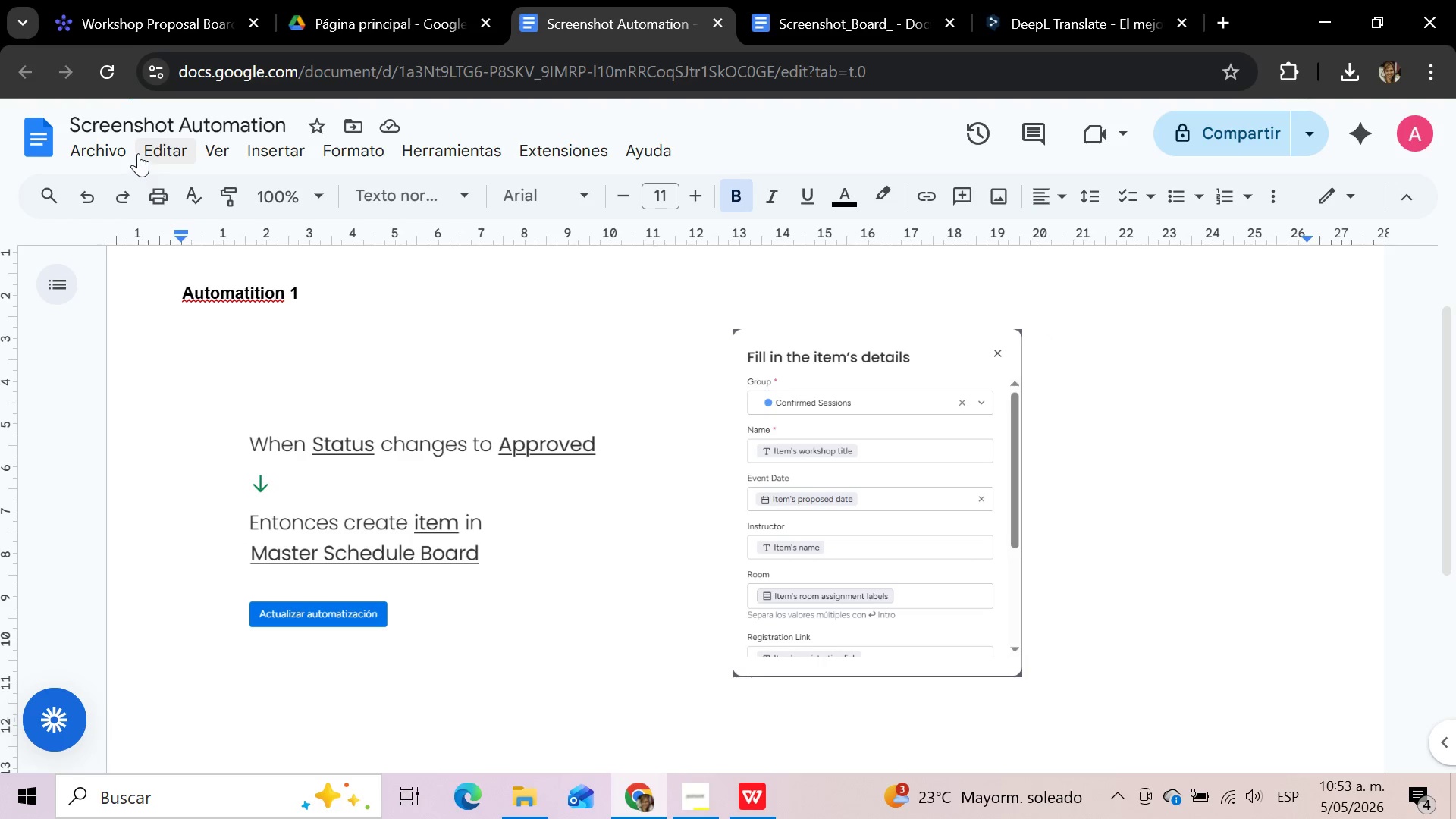 
left_click([94, 155])
 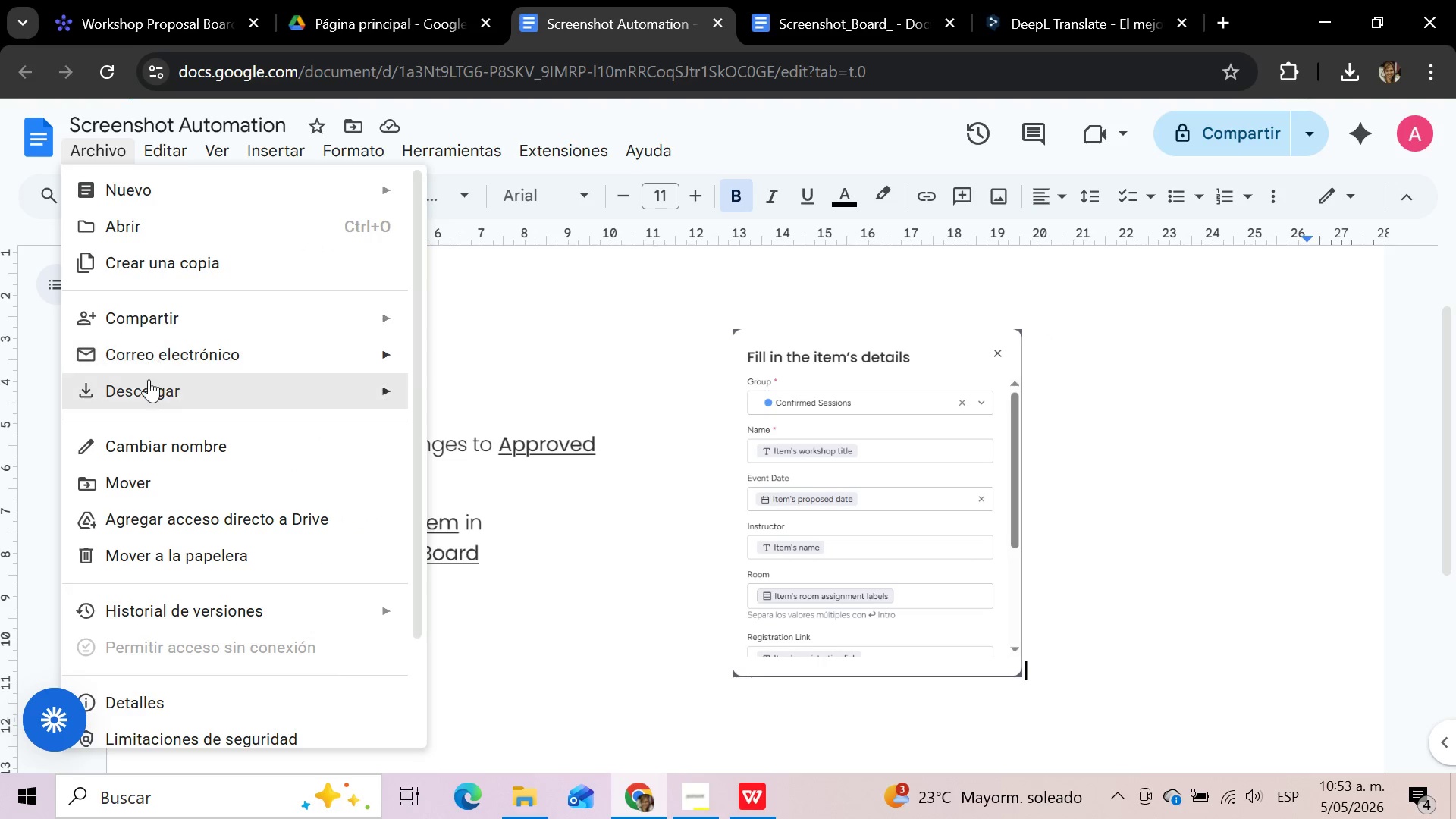 
left_click([145, 388])
 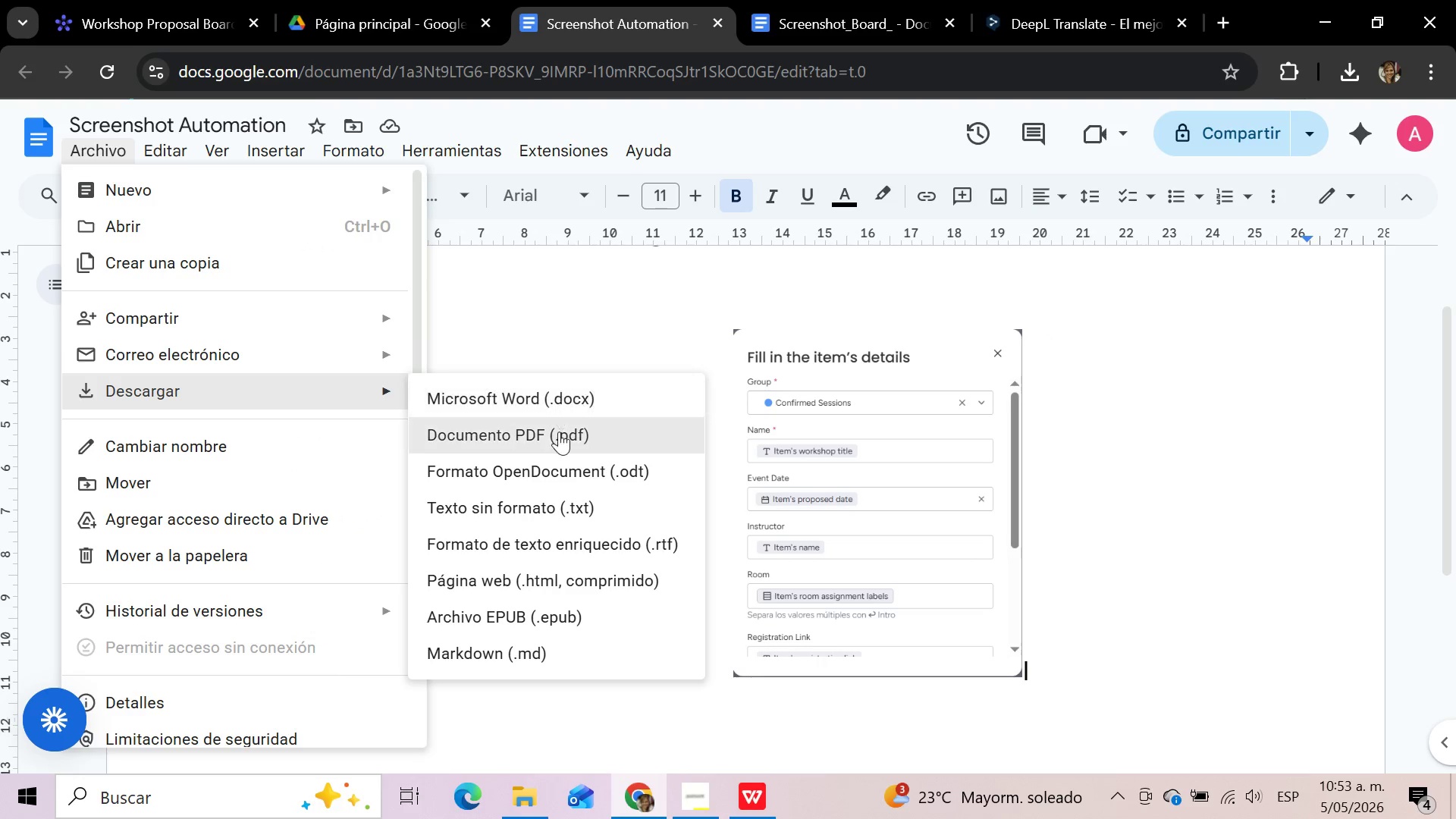 
left_click([559, 434])
 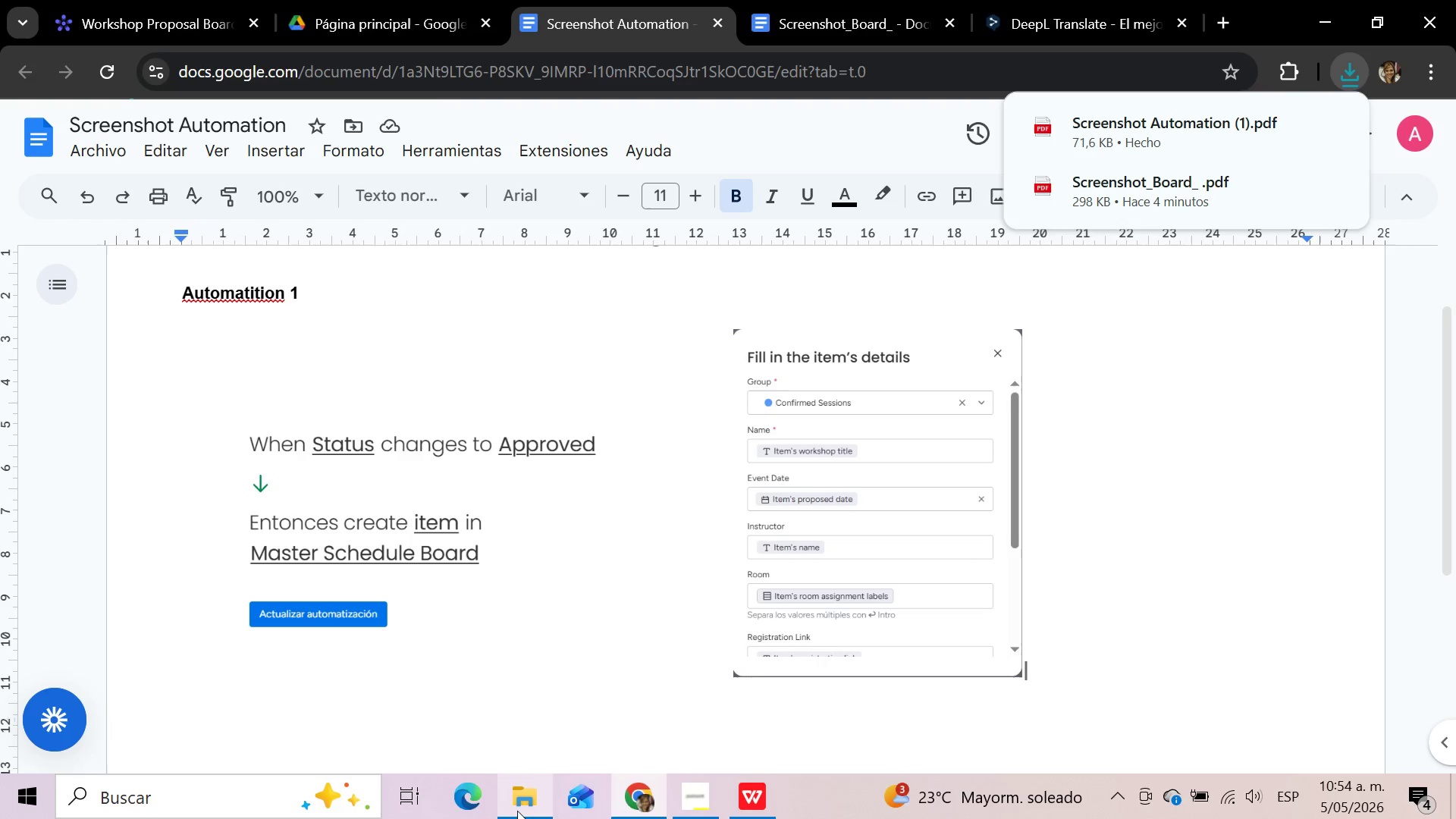 
left_click([523, 809])
 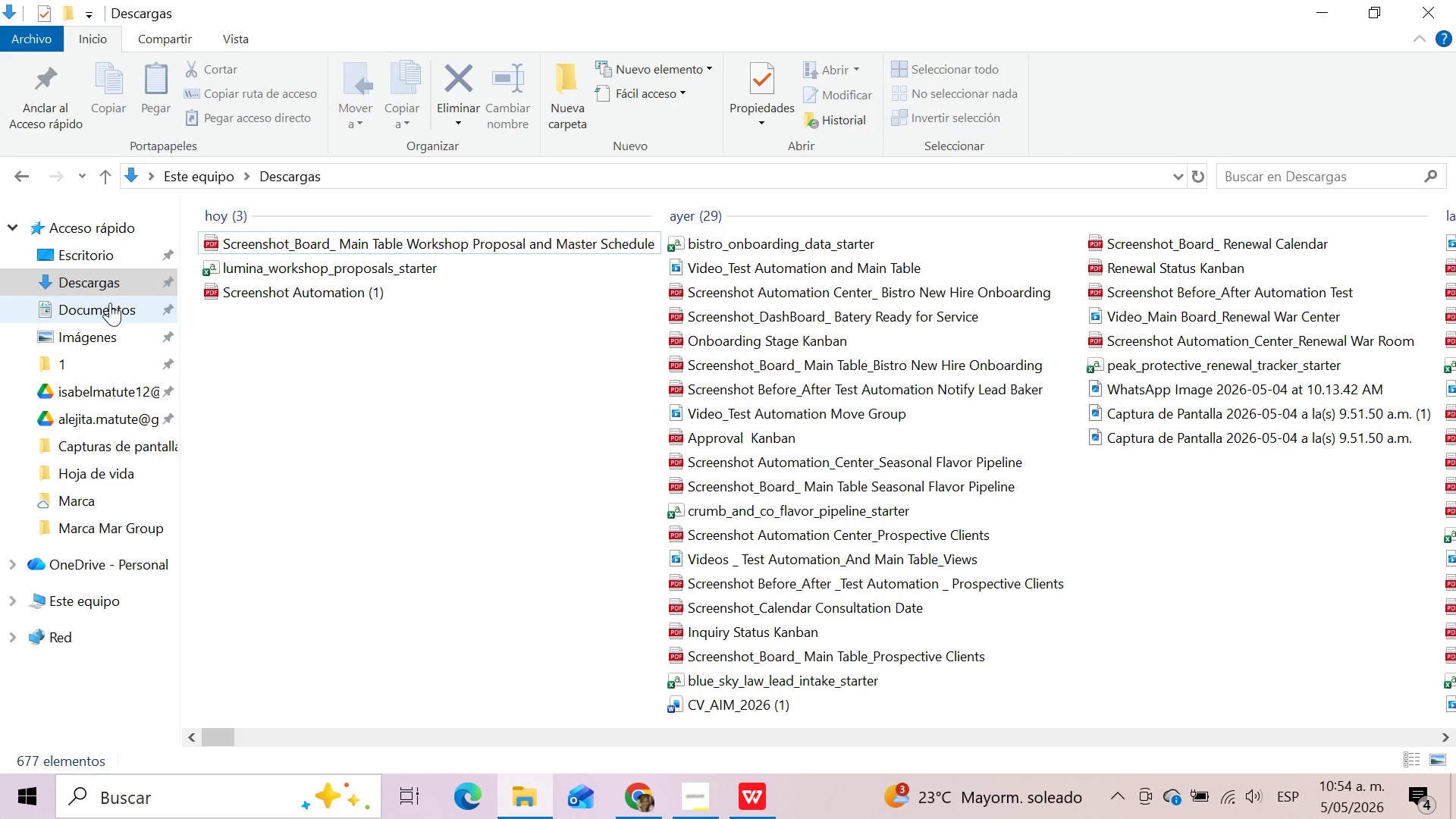 
left_click([105, 285])
 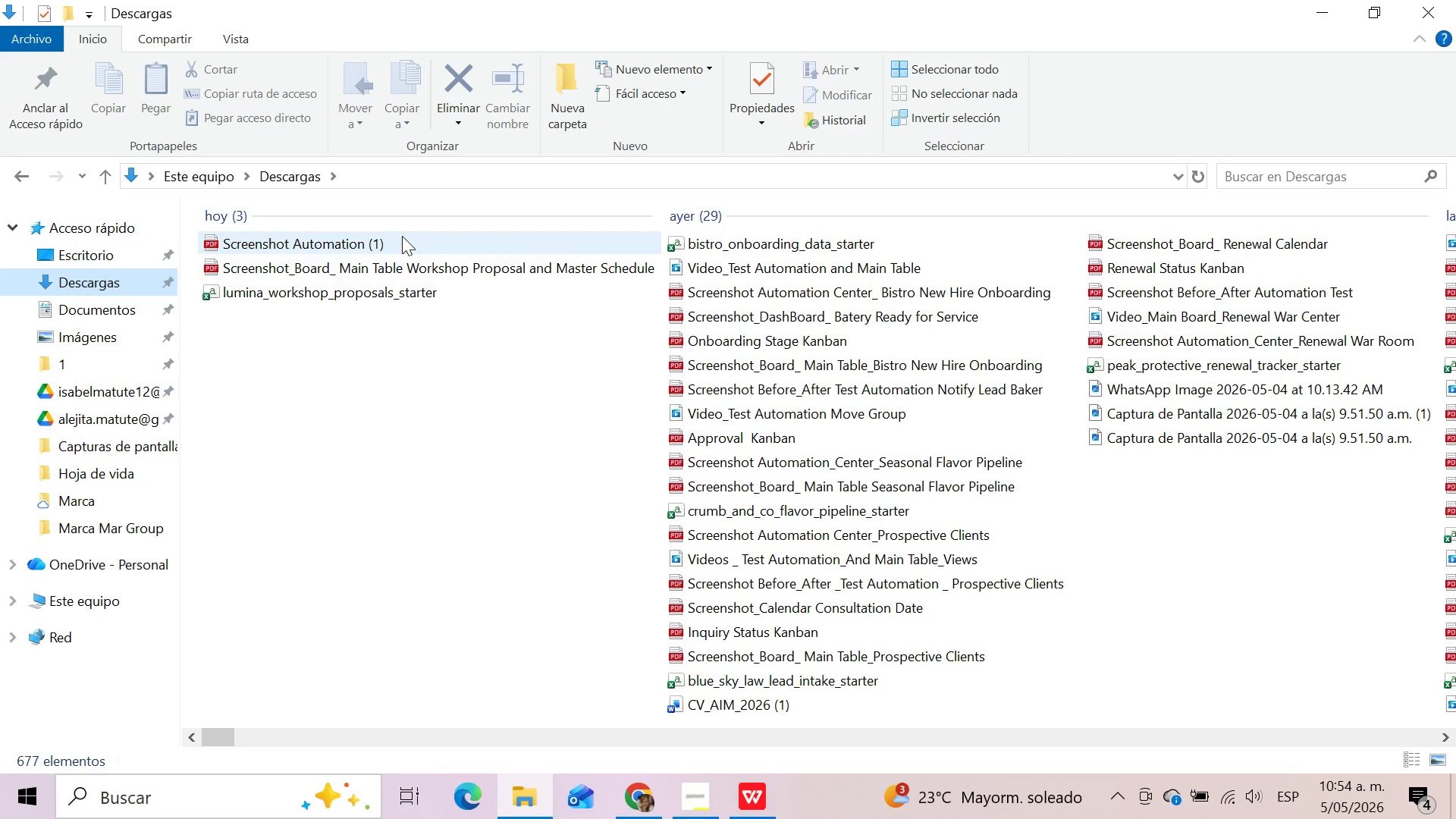 
left_click([400, 236])
 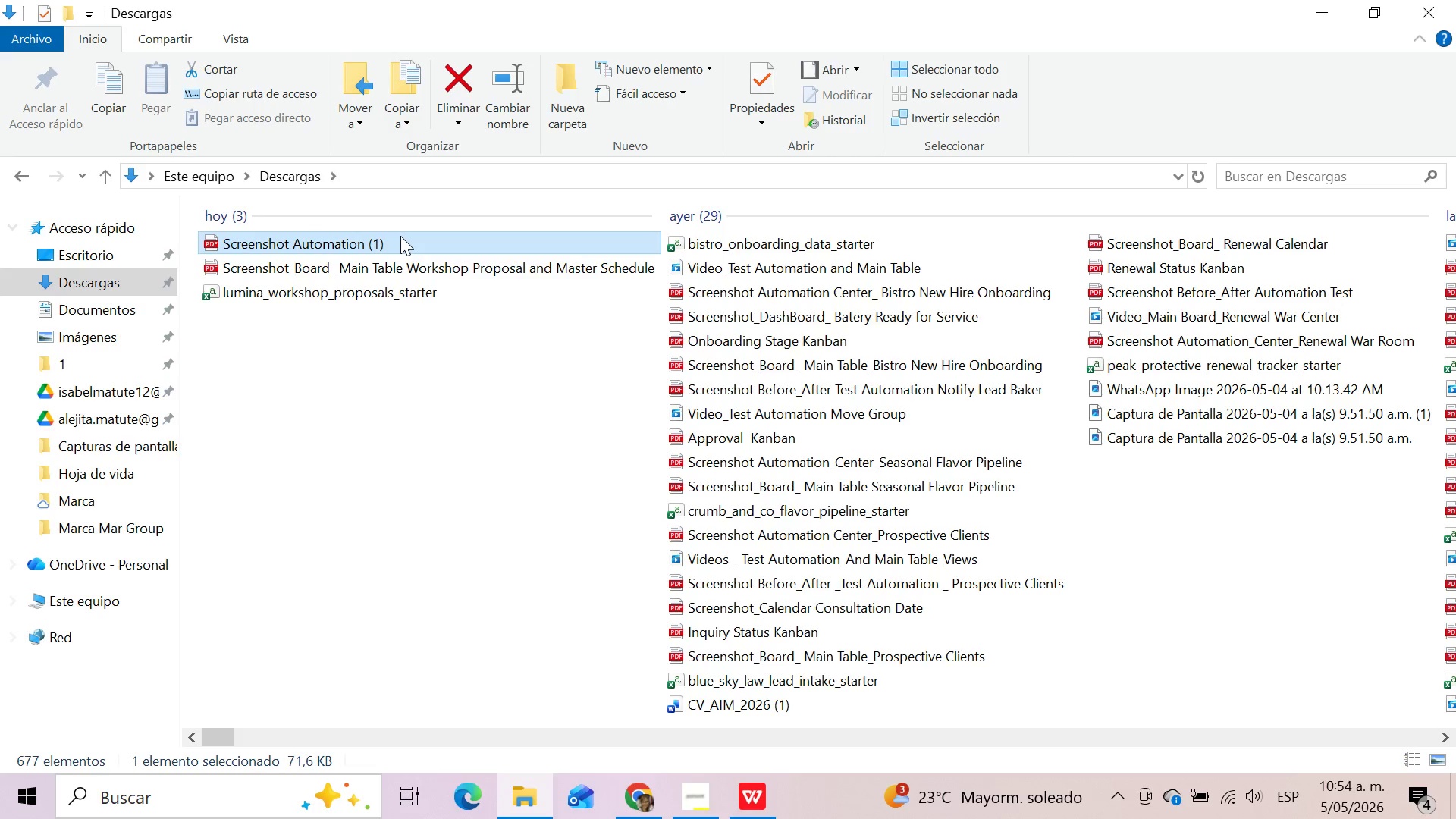 
key(F2)
 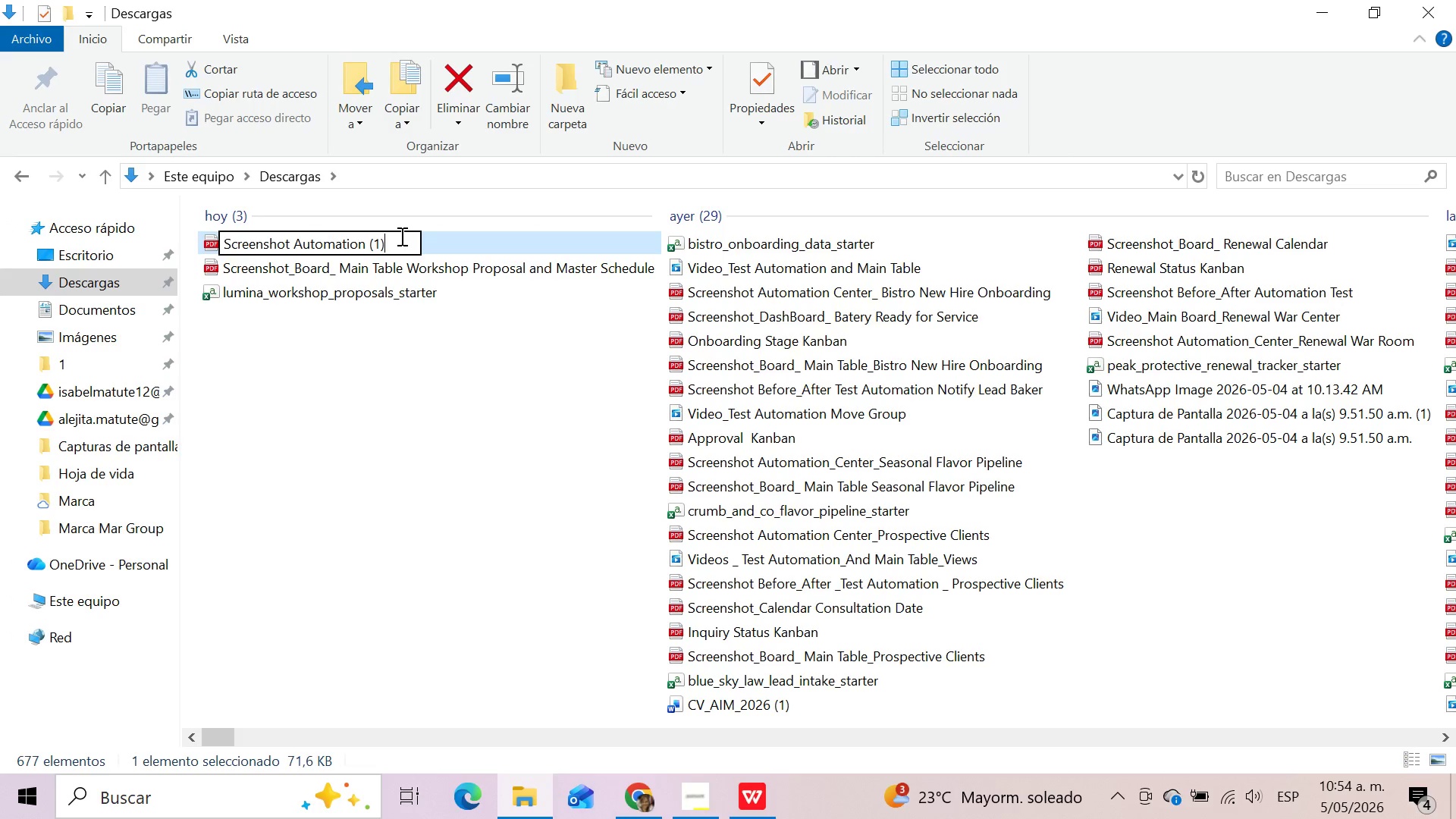 
left_click([400, 236])
 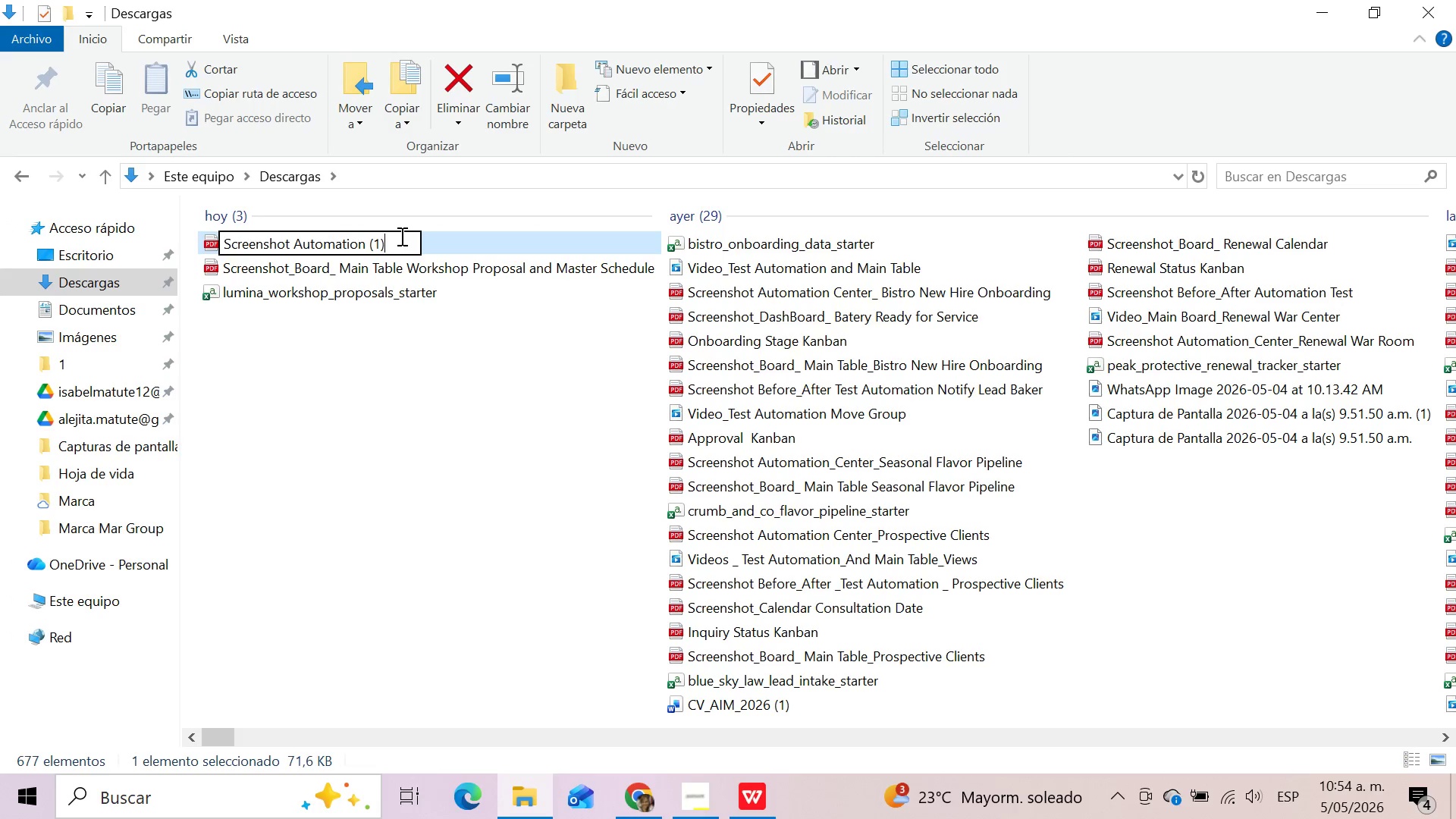 
key(Backspace)
key(Backspace)
key(Backspace)
key(Backspace)
type(_Centrer_Worshop Proposal and Master Schedy)
key(Backspace)
type(ule)
 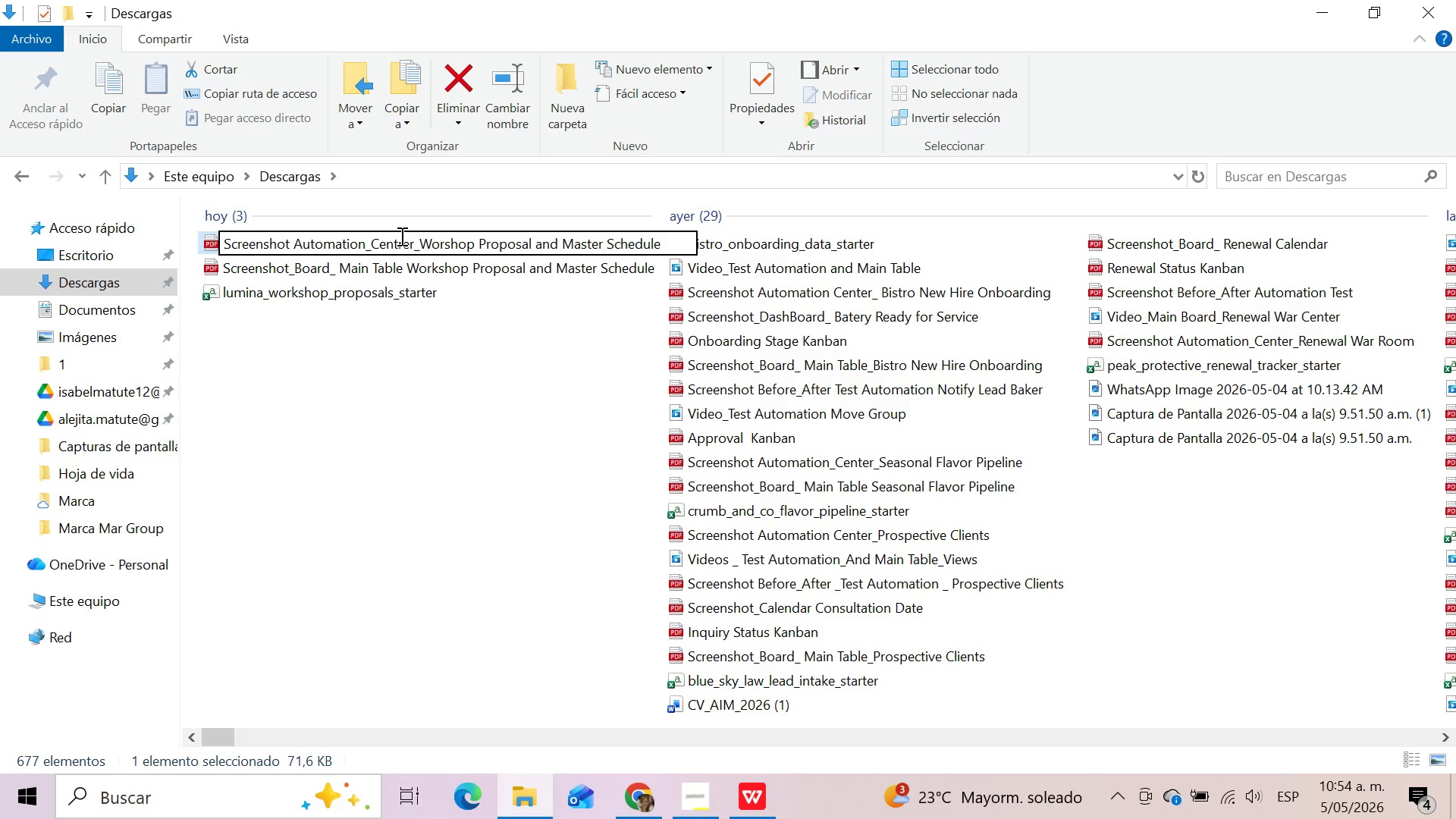 
left_click([484, 383])
 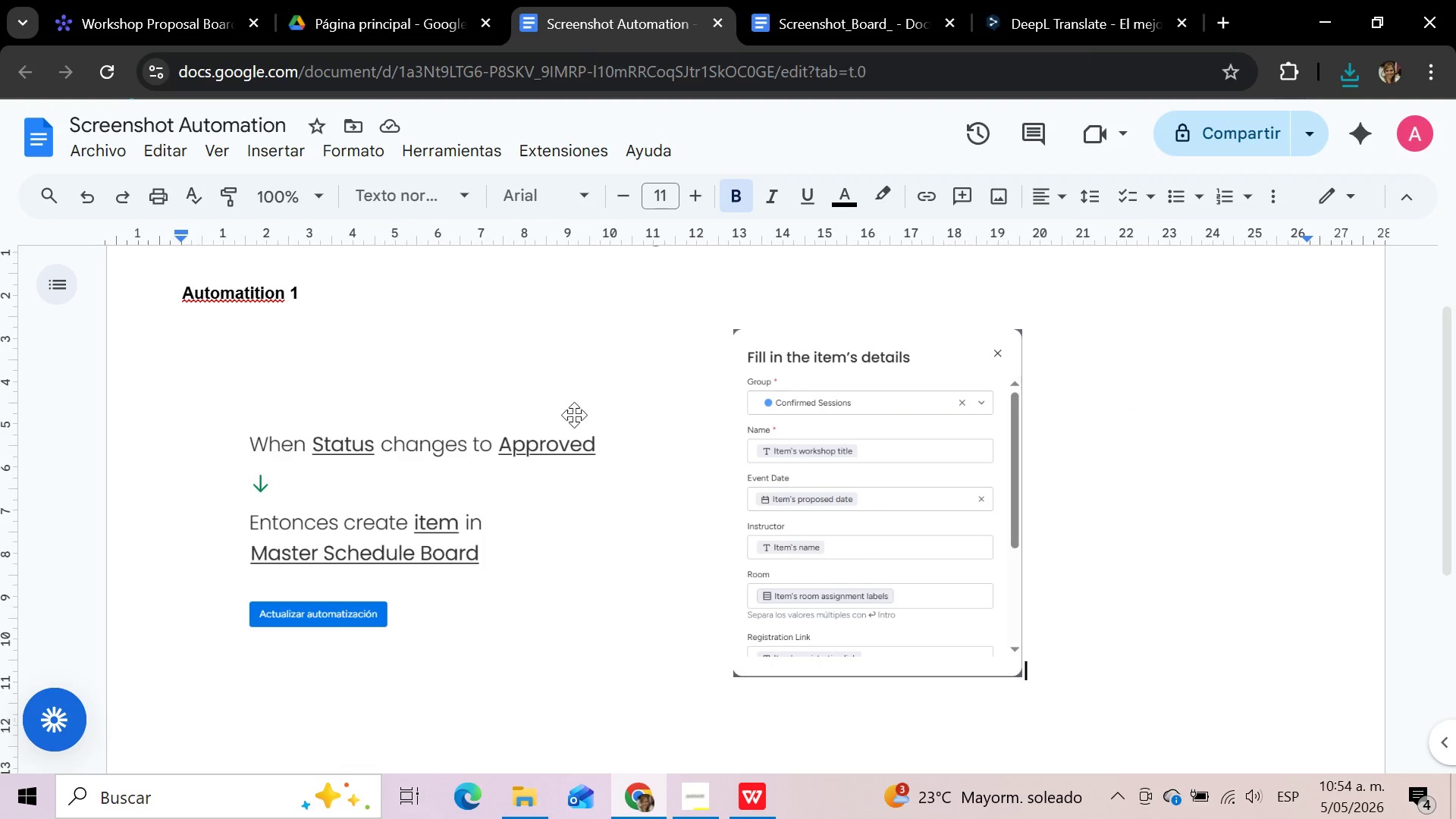 
left_click([133, 12])